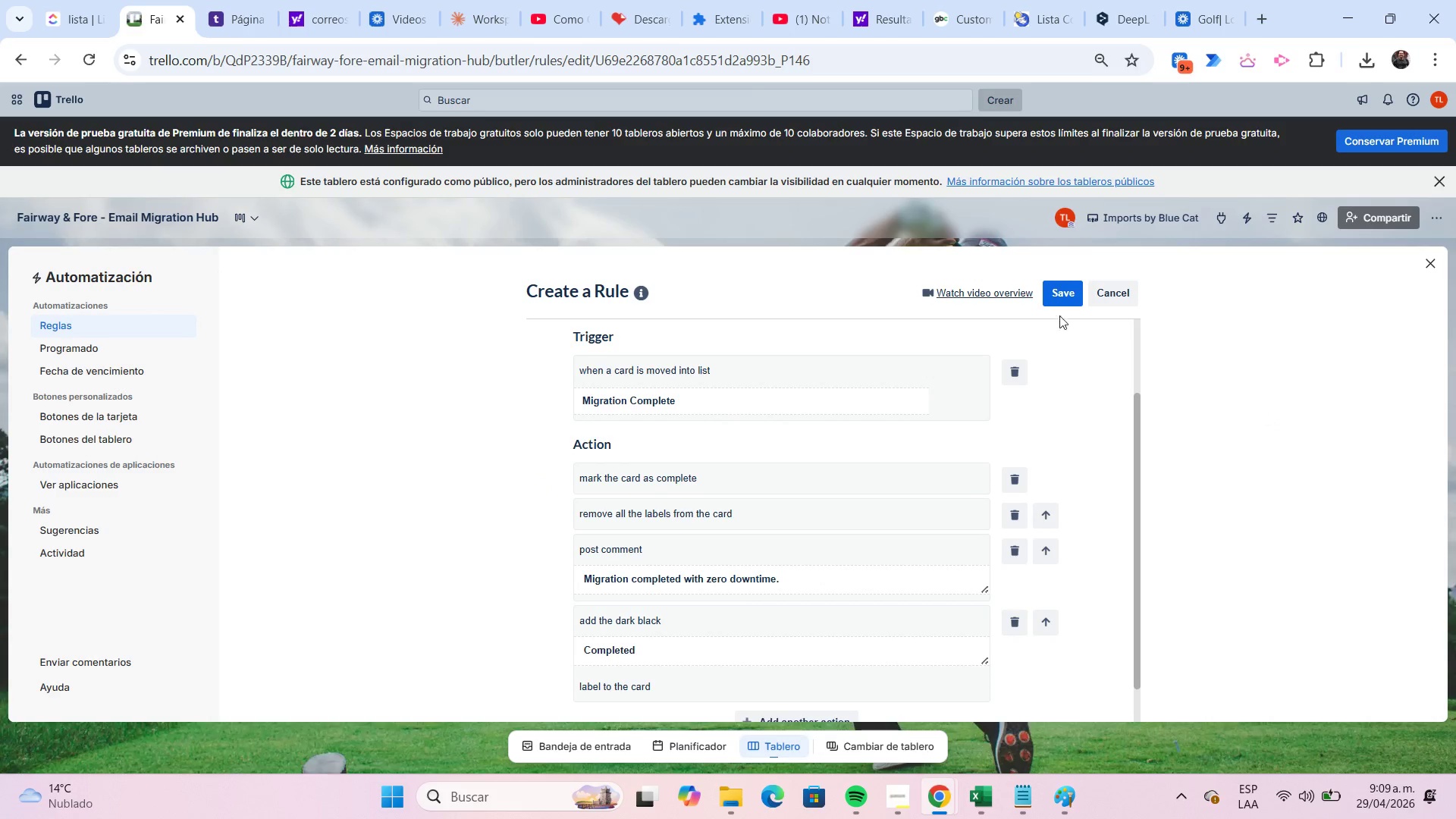 
scroll: coordinate [1084, 433], scroll_direction: down, amount: 6.0
 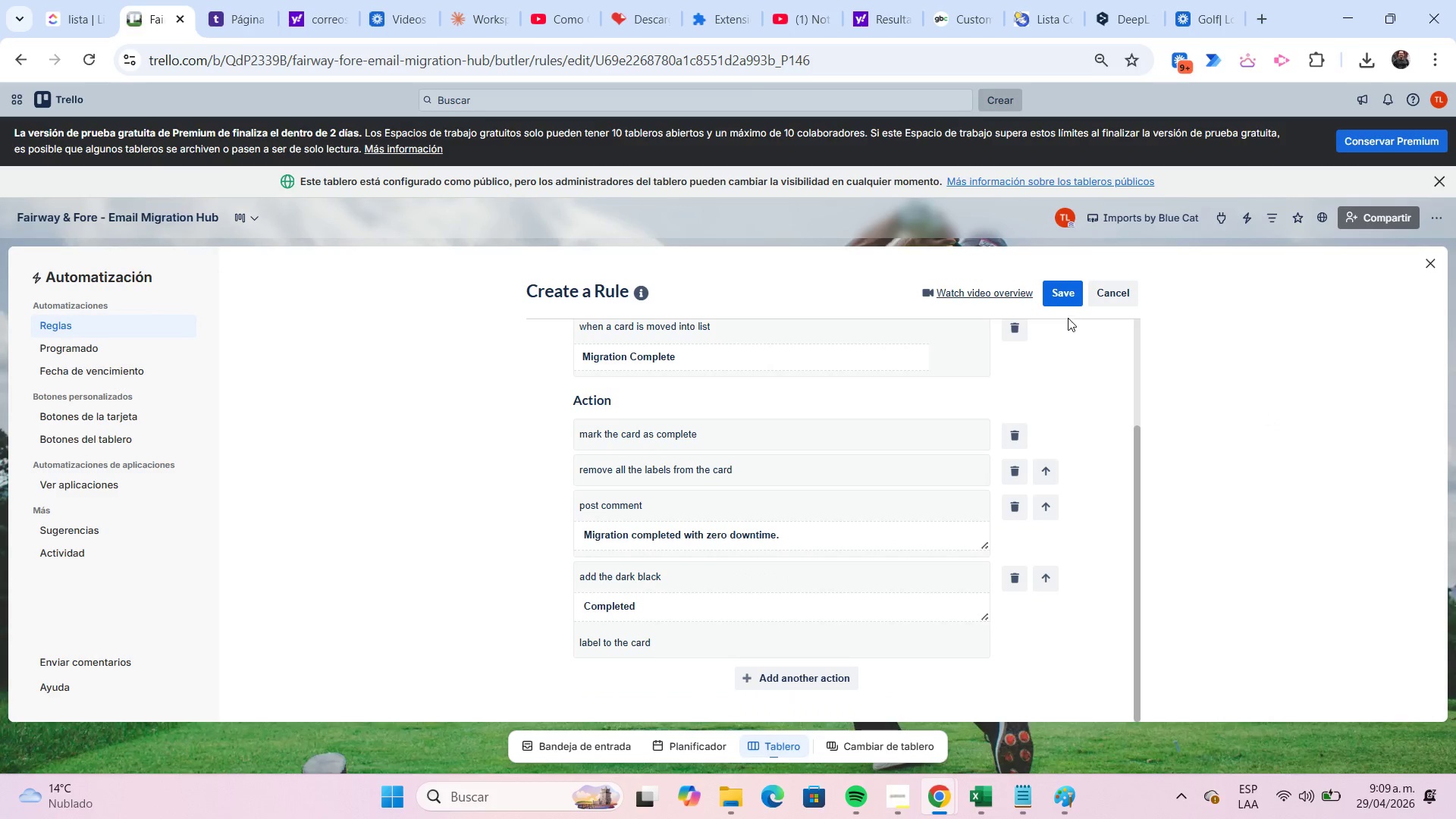 
left_click([1064, 297])
 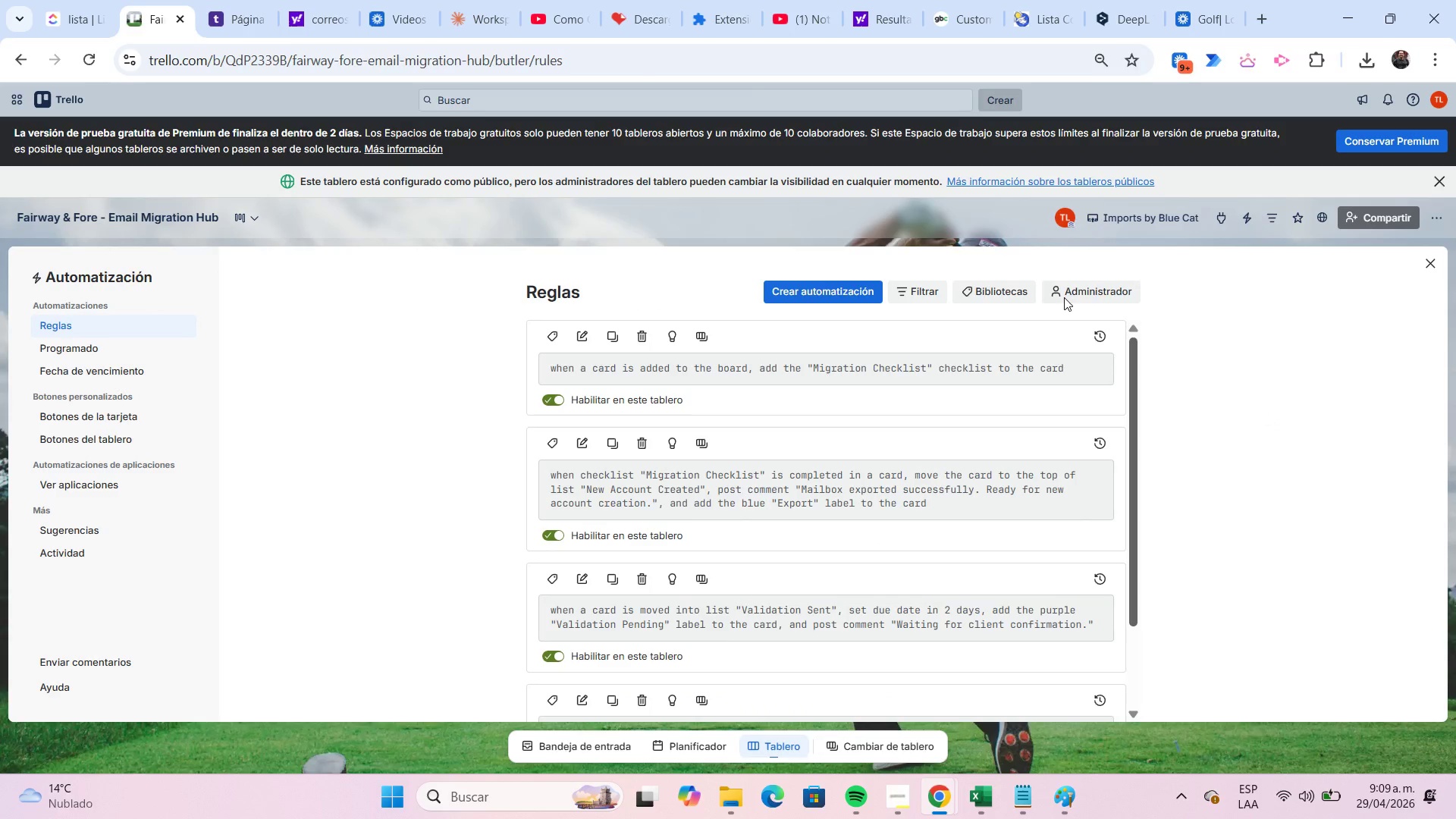 
scroll: coordinate [780, 362], scroll_direction: down, amount: 5.0
 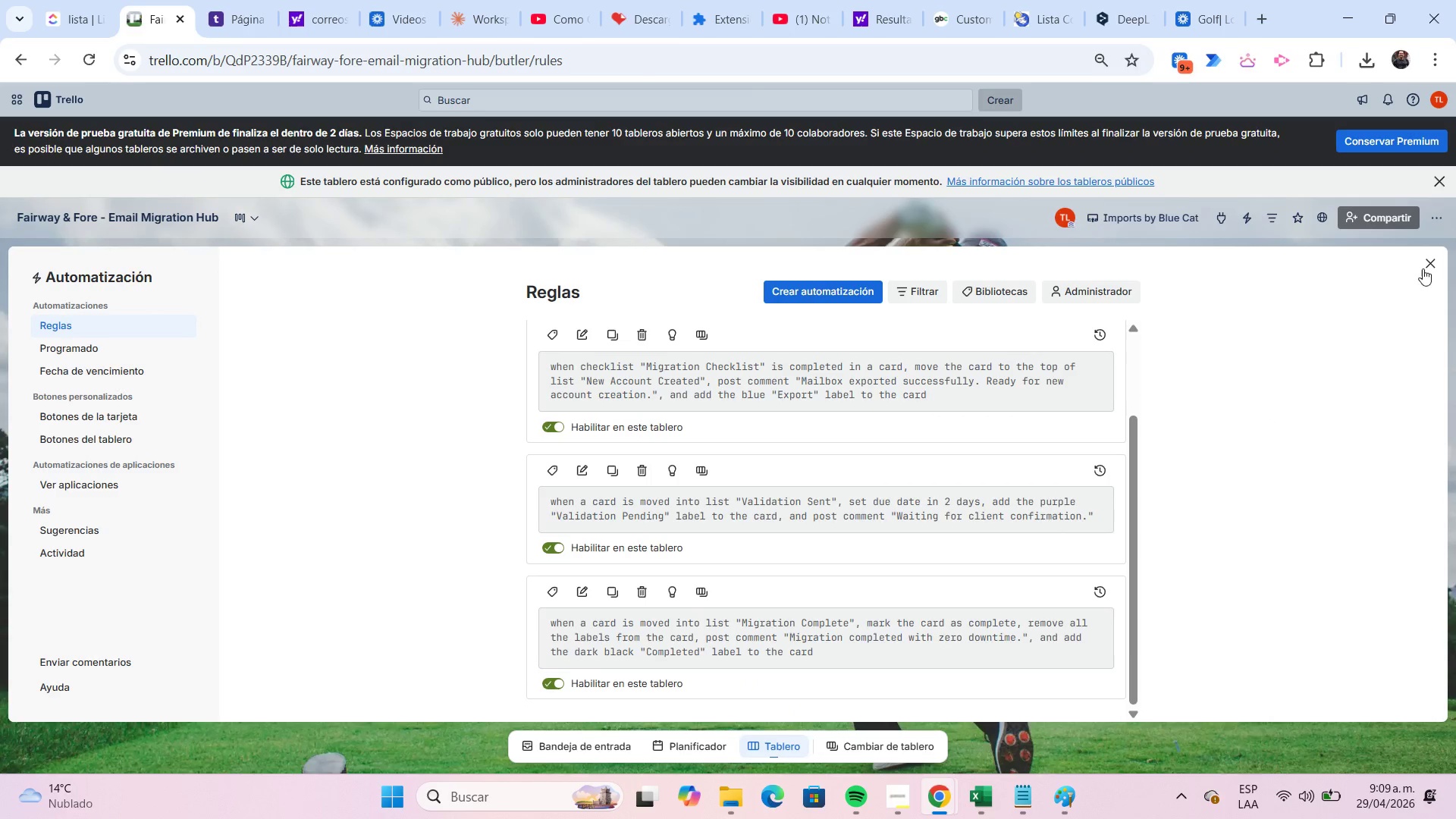 
left_click([1423, 267])
 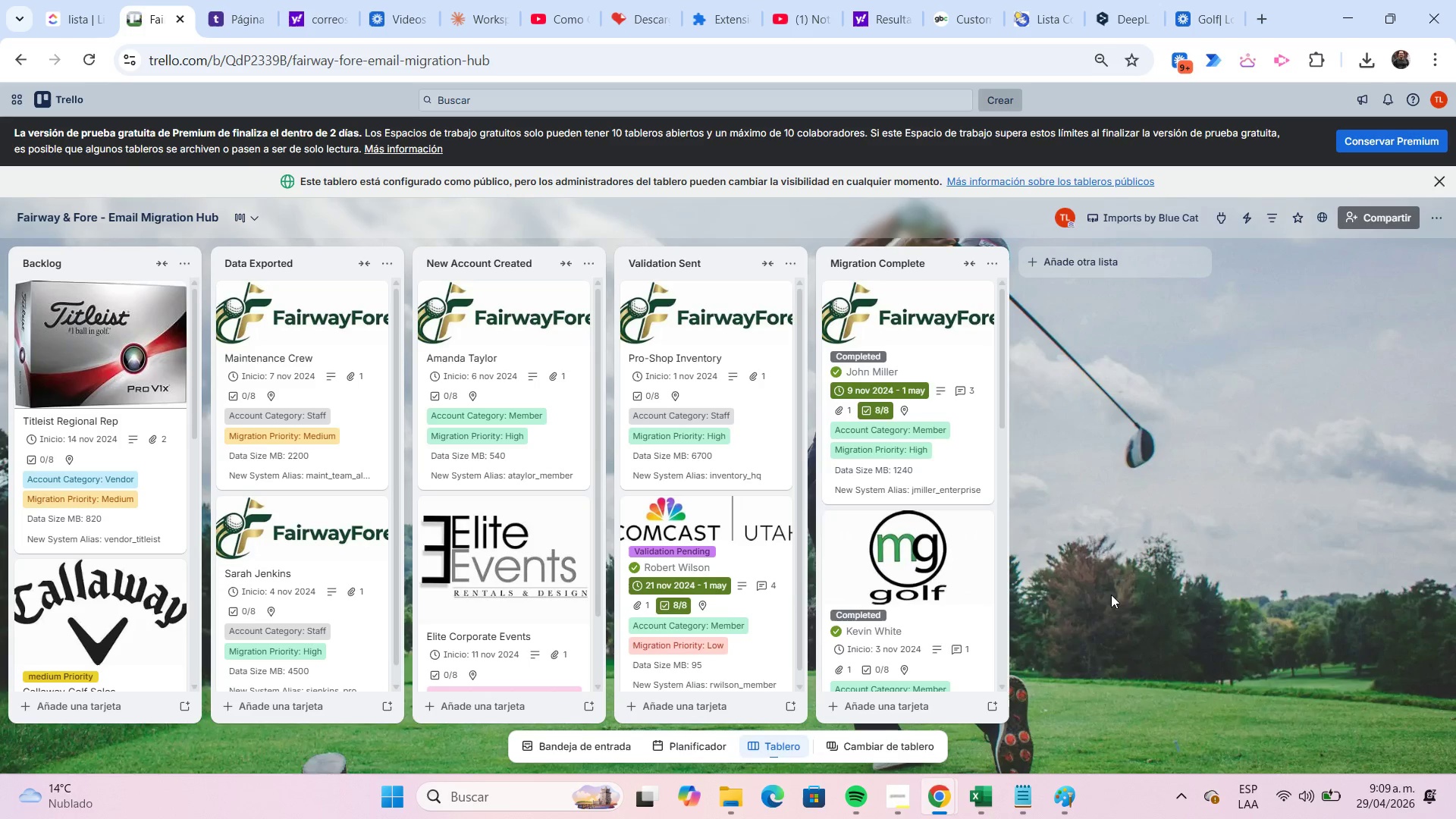 
wait(5.83)
 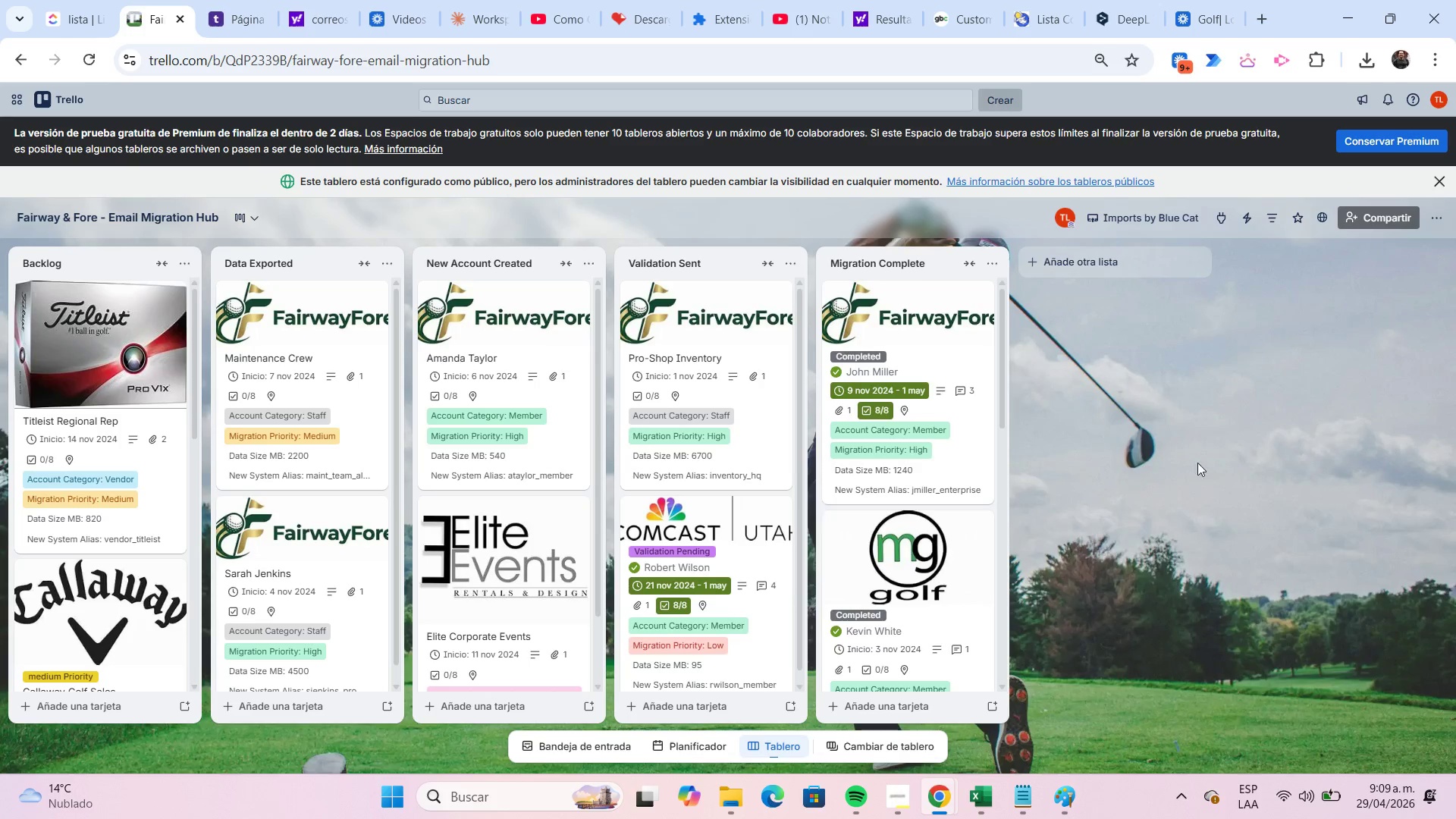 
left_click([904, 793])